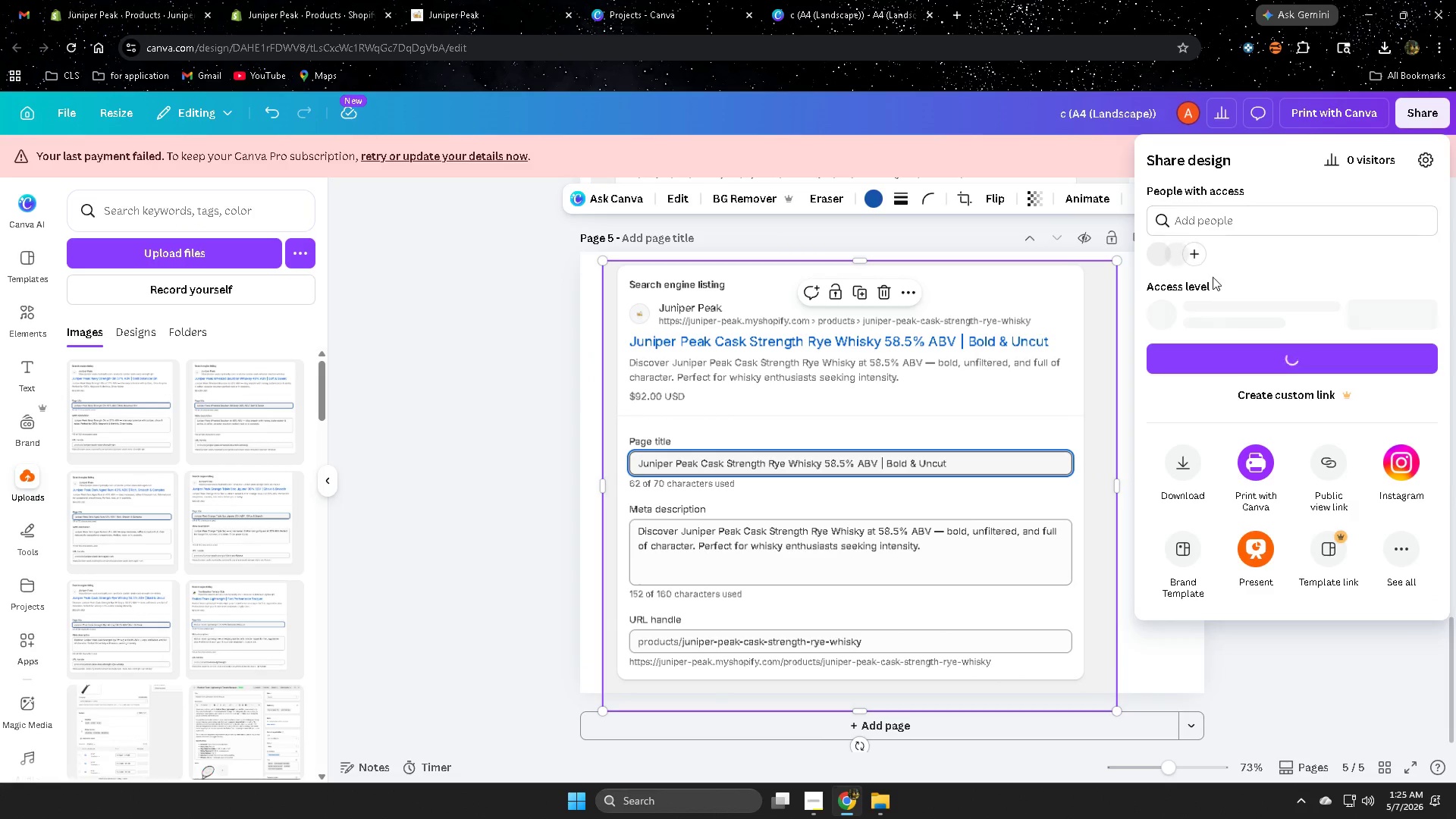 
wait(5.38)
 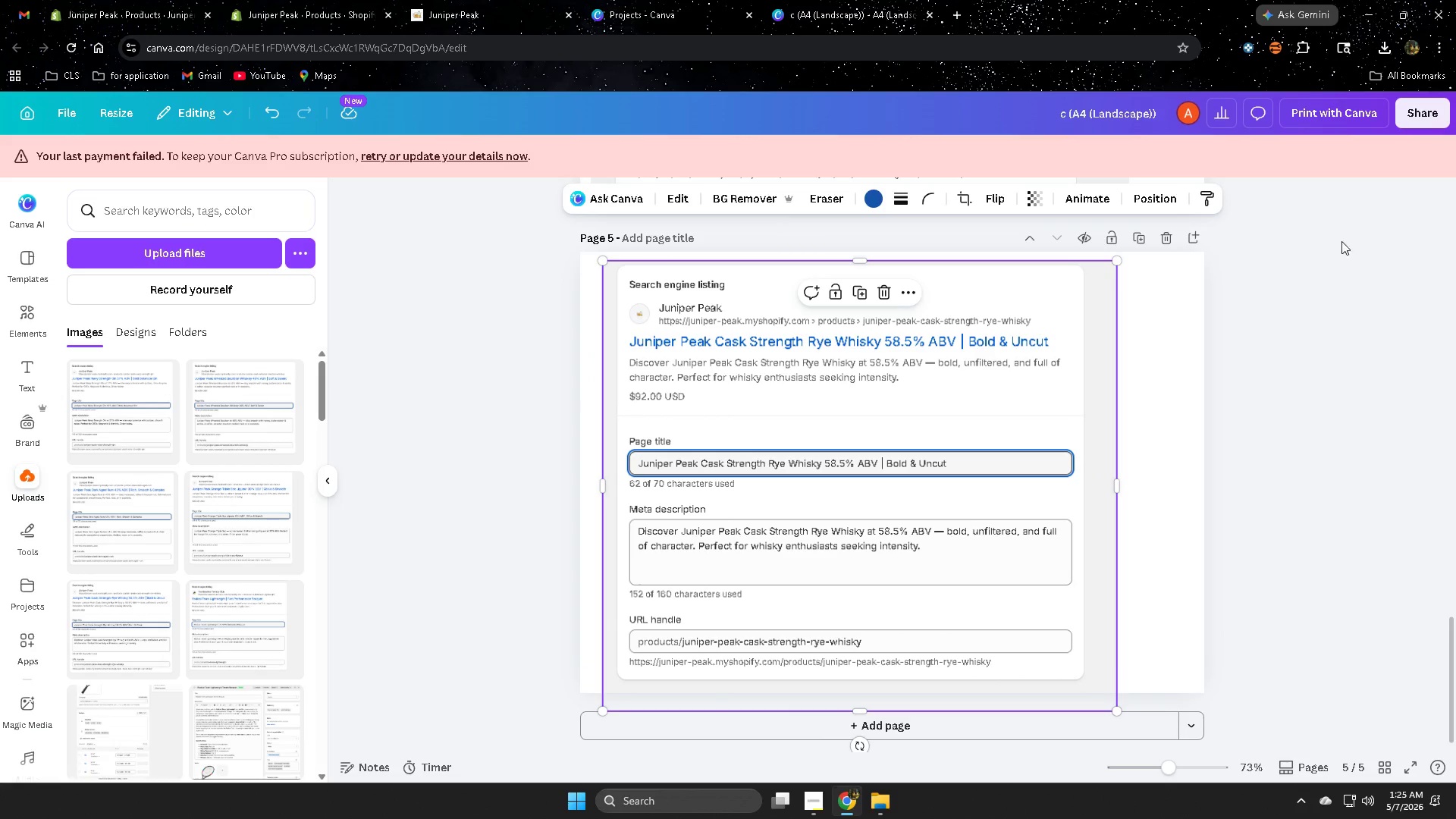 
left_click([1189, 479])
 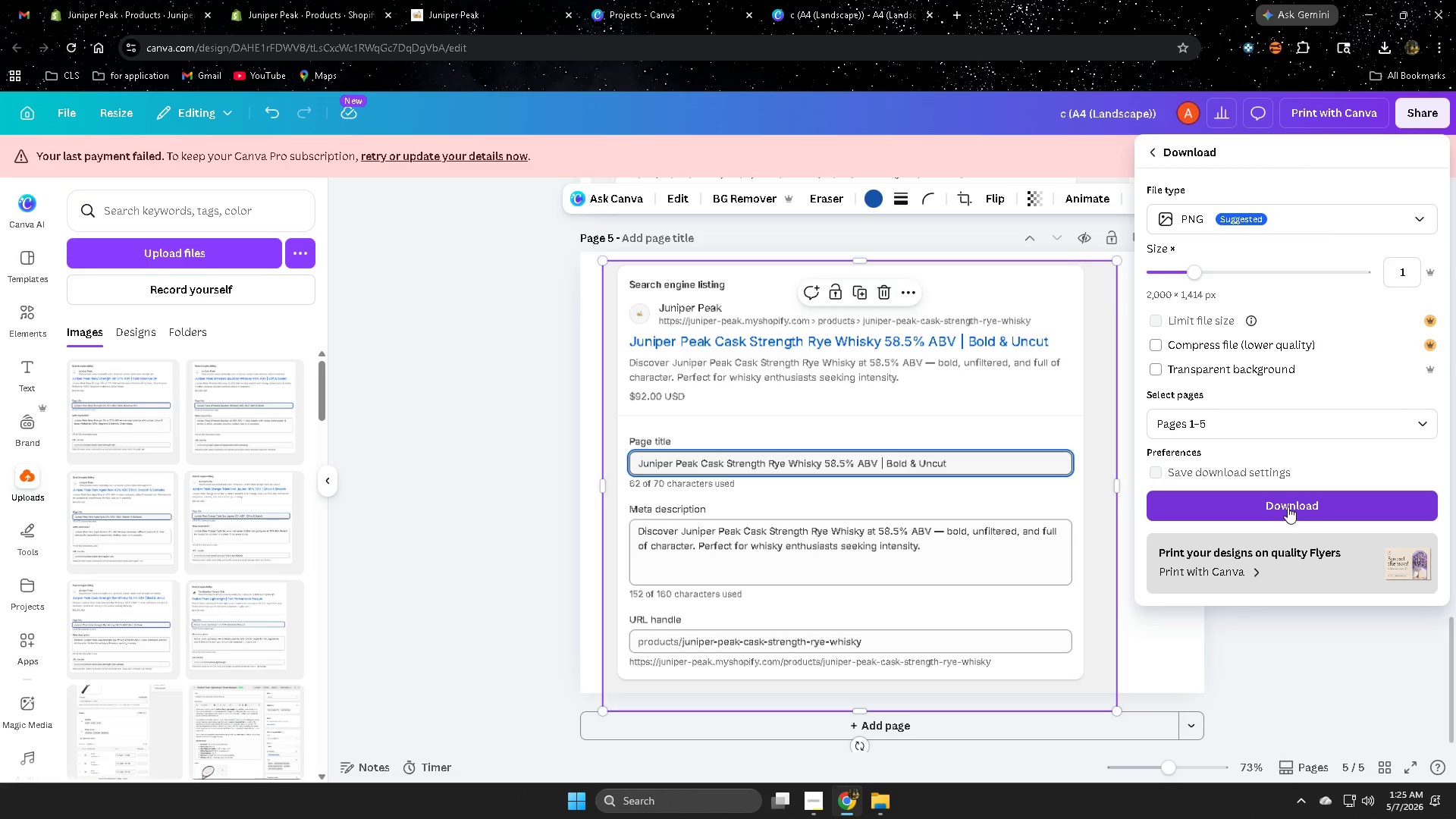 
wait(5.11)
 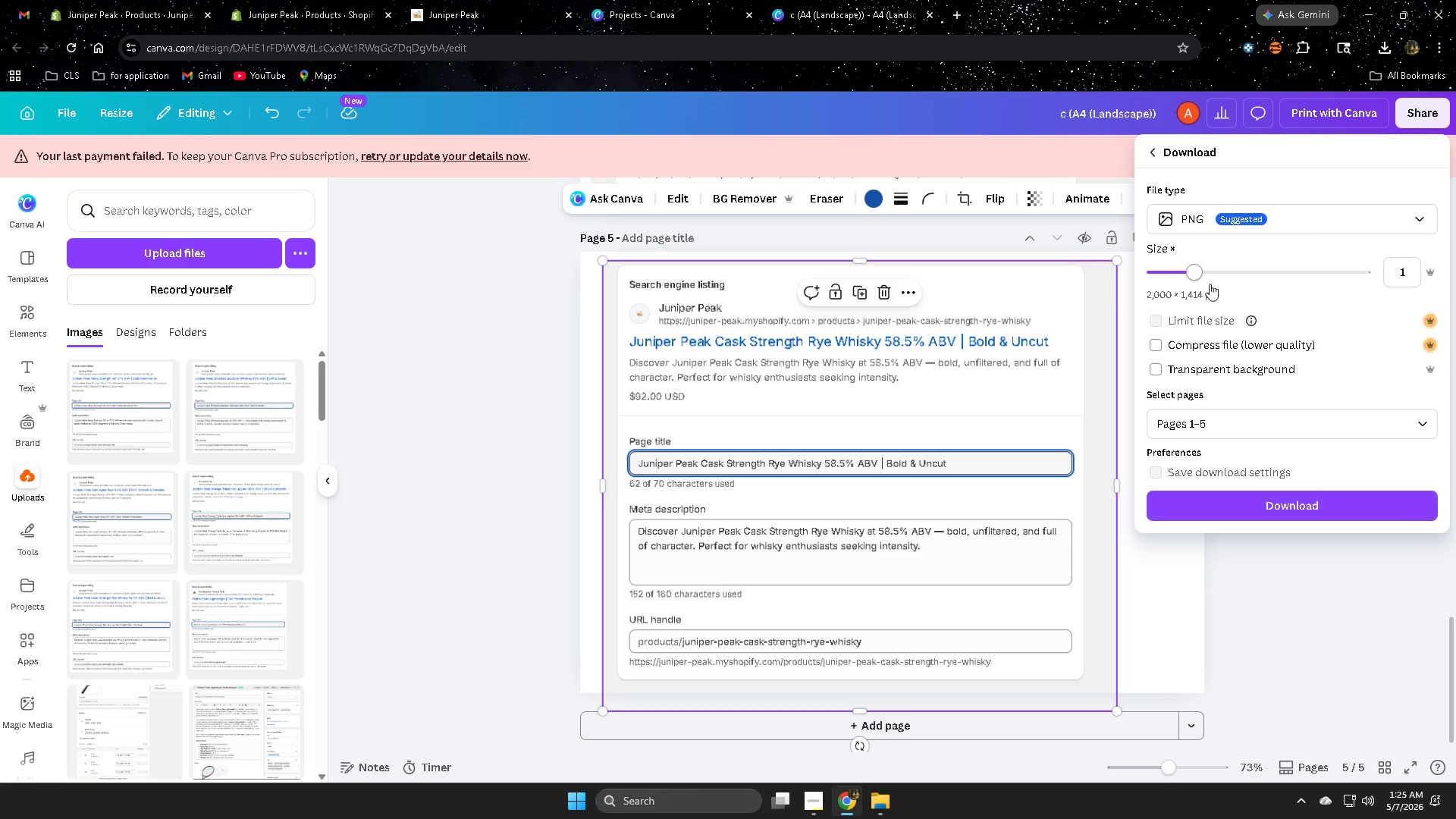 
left_click([1291, 506])
 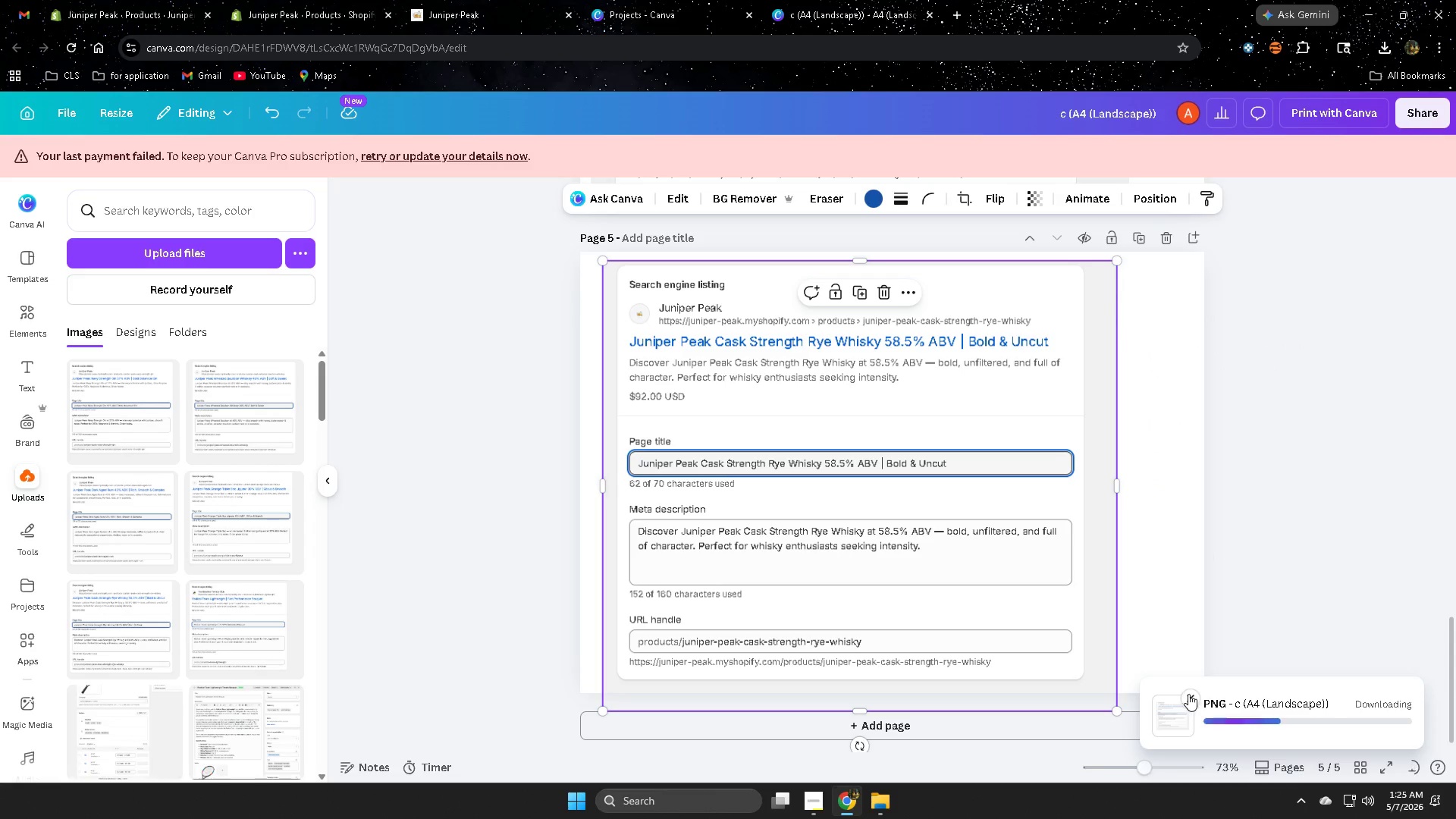 
left_click([1423, 117])
 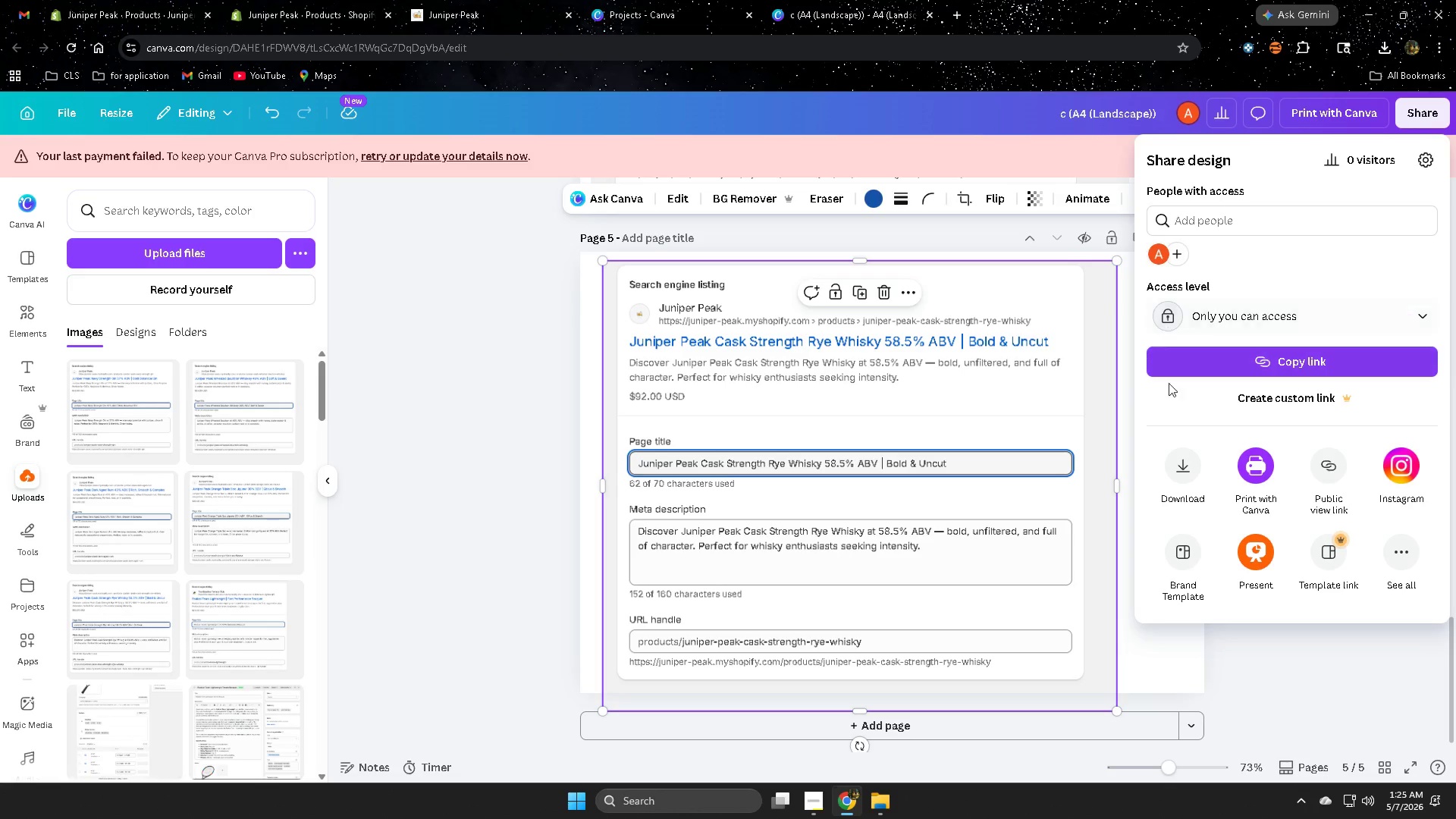 
left_click([1186, 461])
 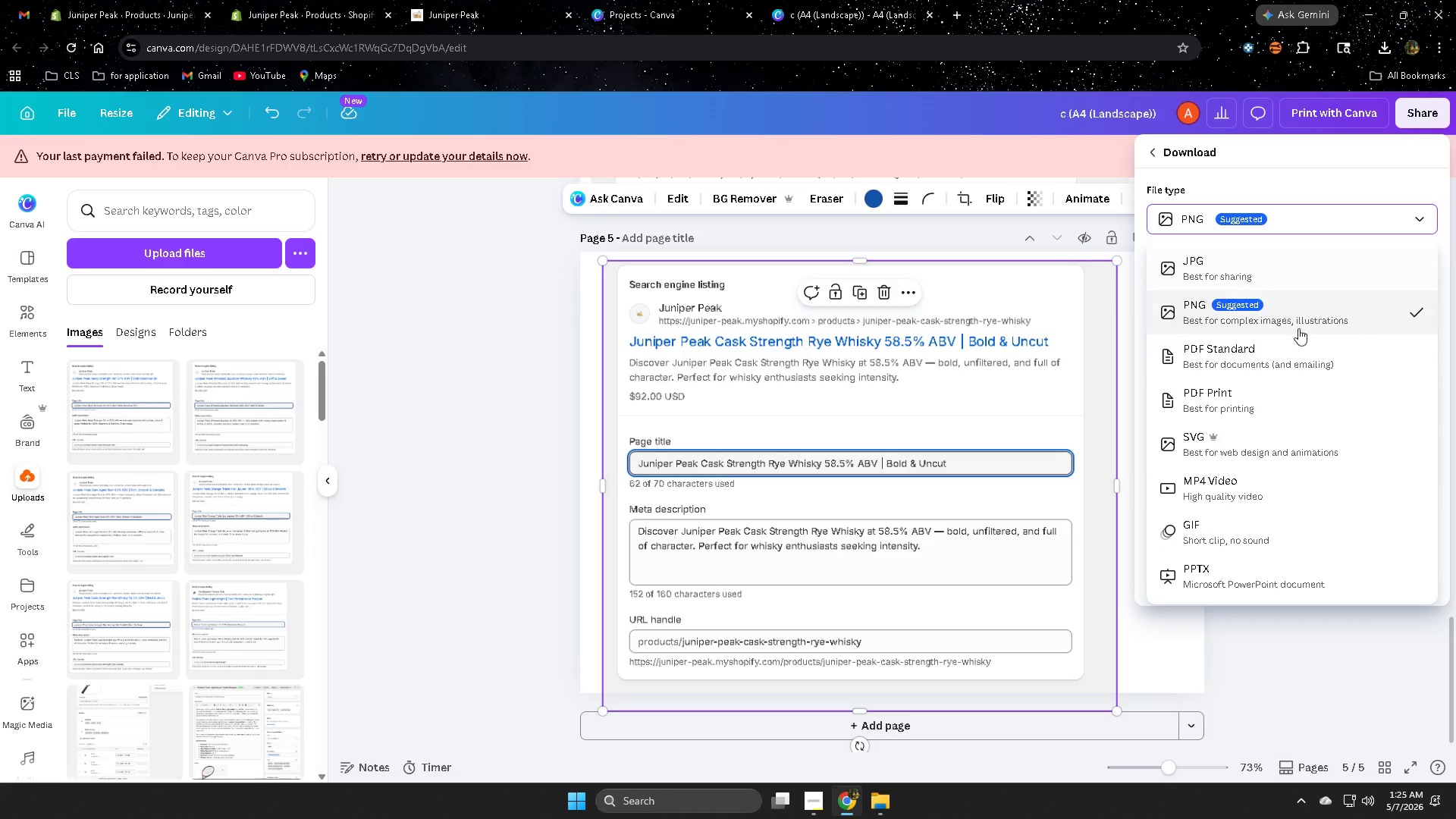 
left_click([1277, 355])
 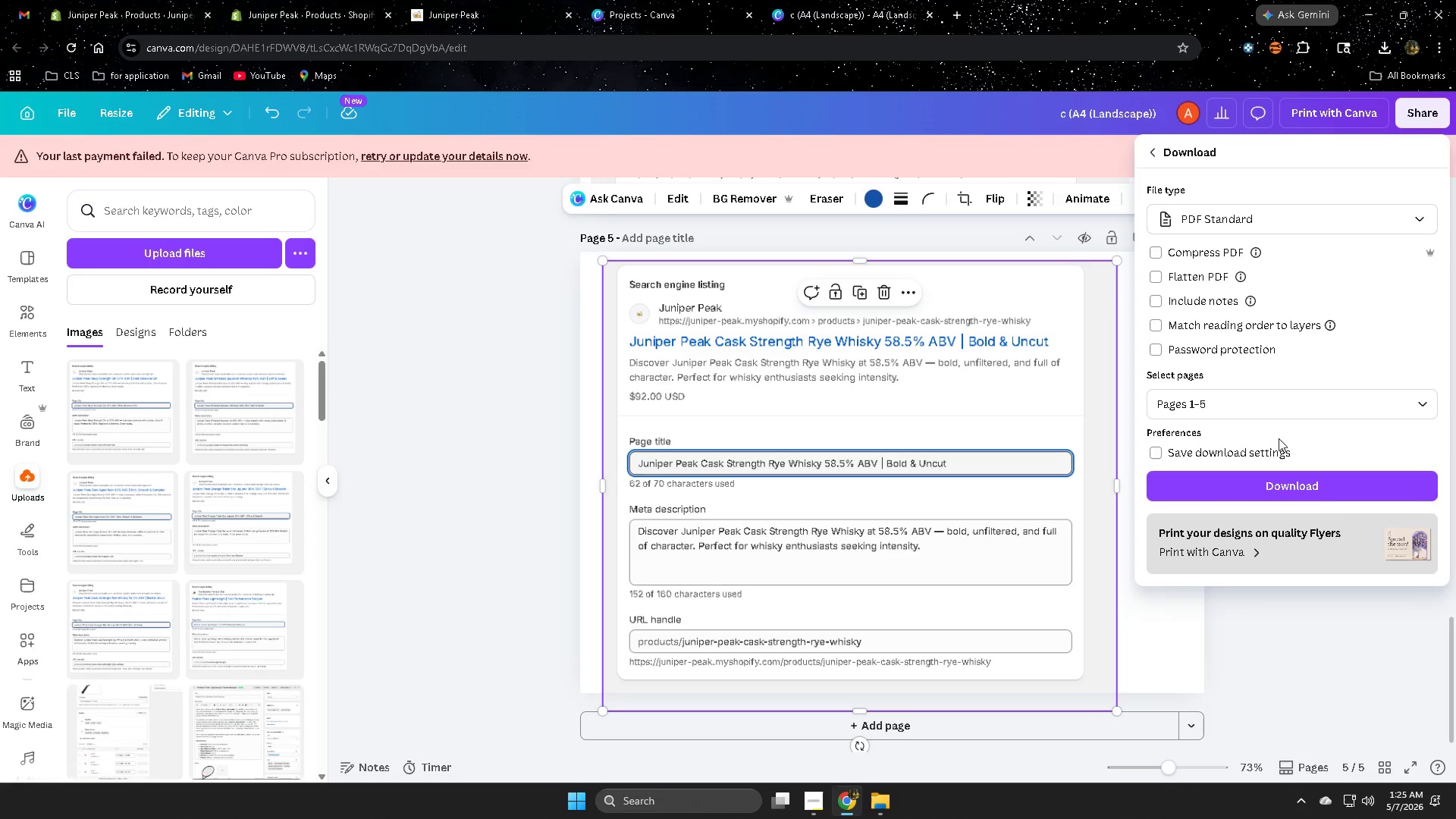 
left_click([1315, 484])
 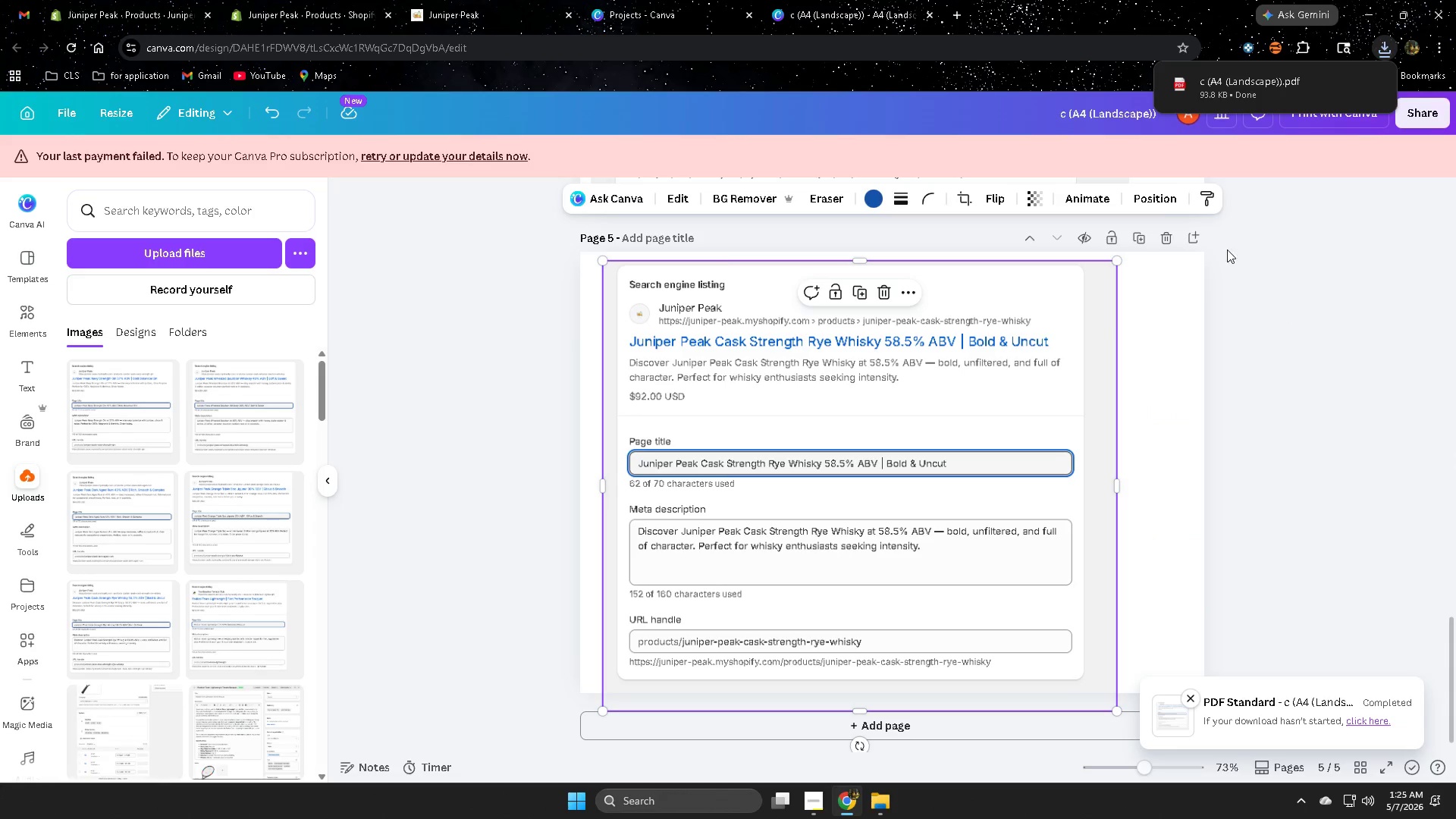 
wait(5.34)
 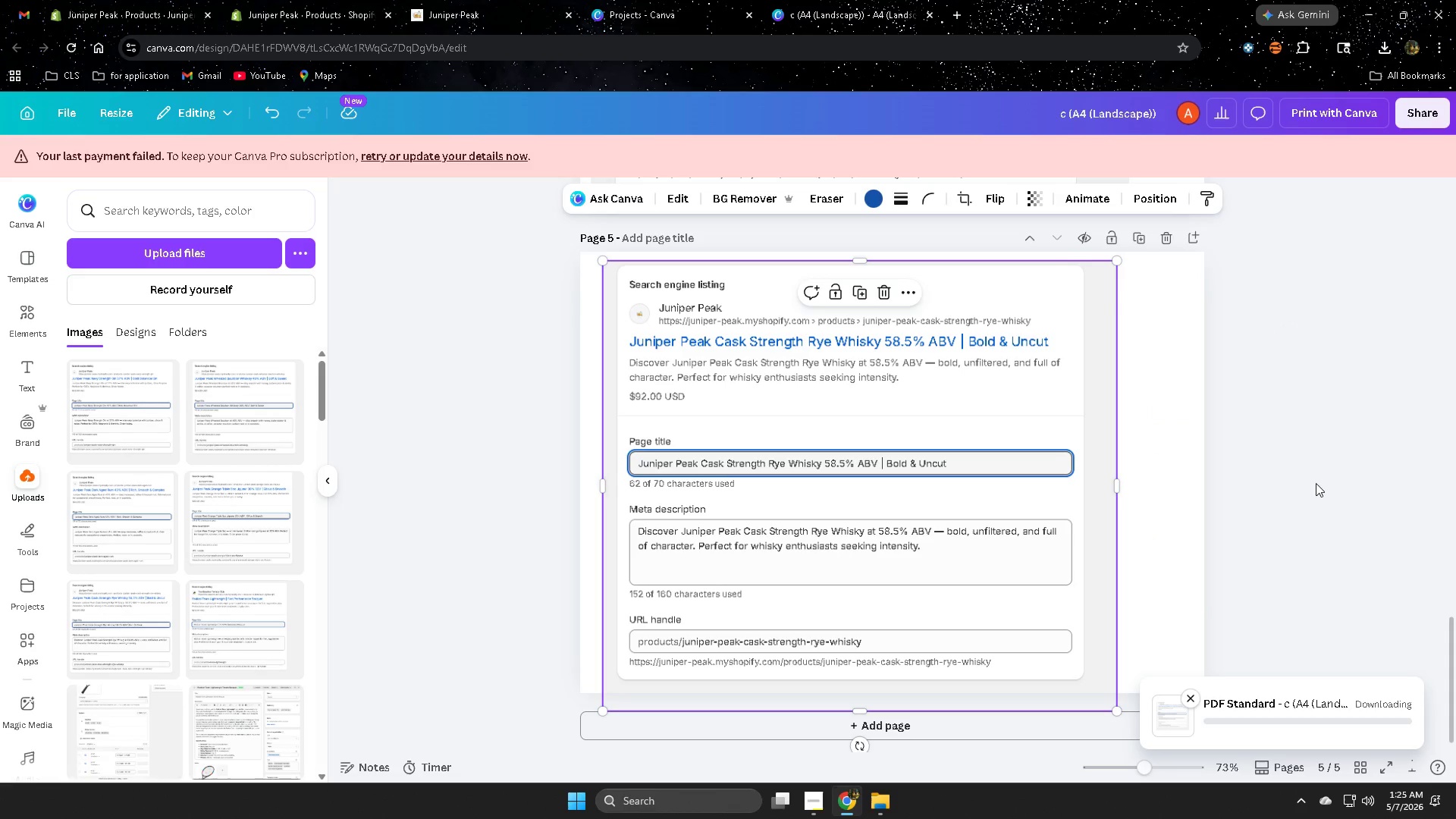 
left_click([883, 0])
 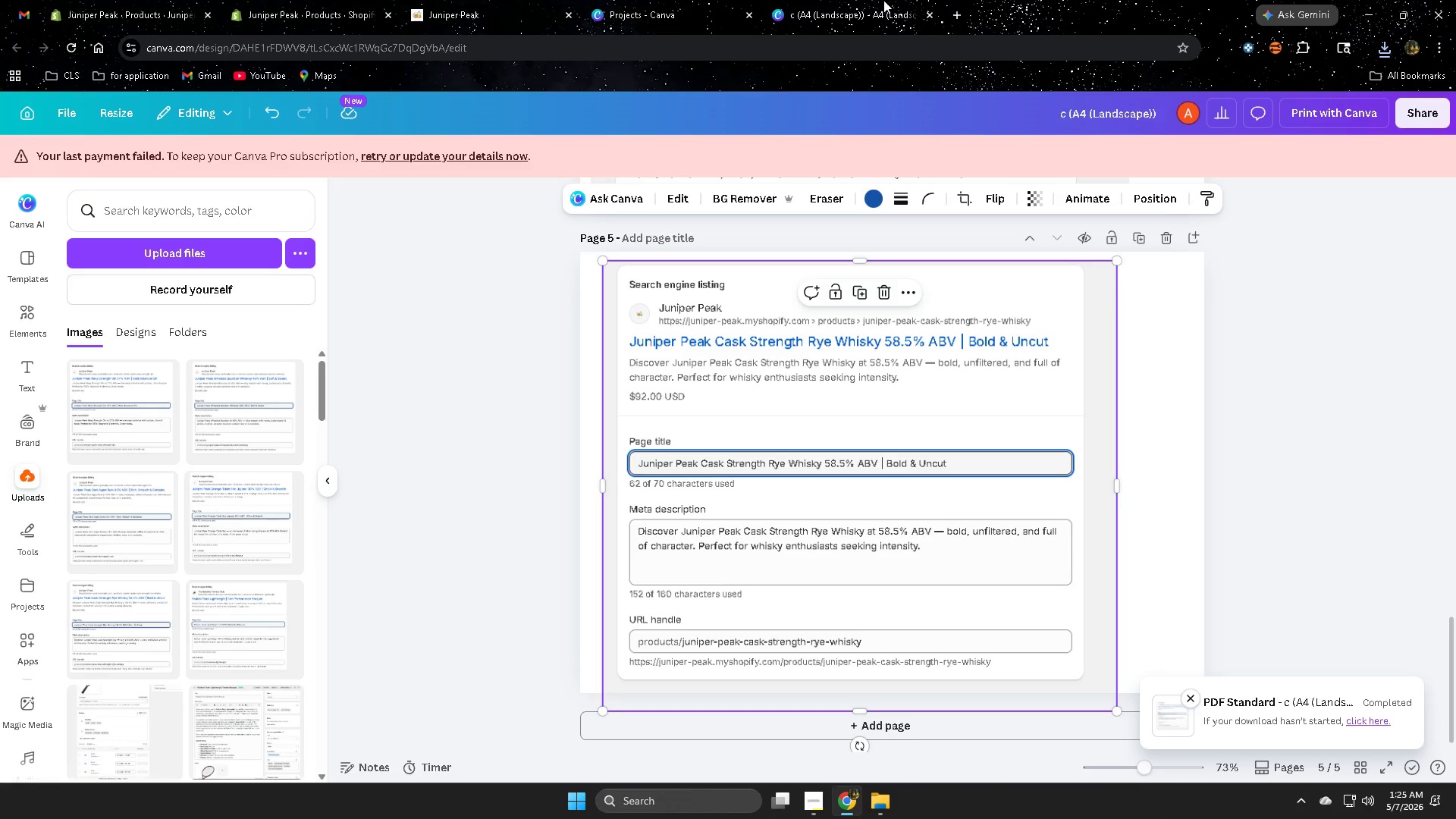 
key(Control+ControlLeft)
 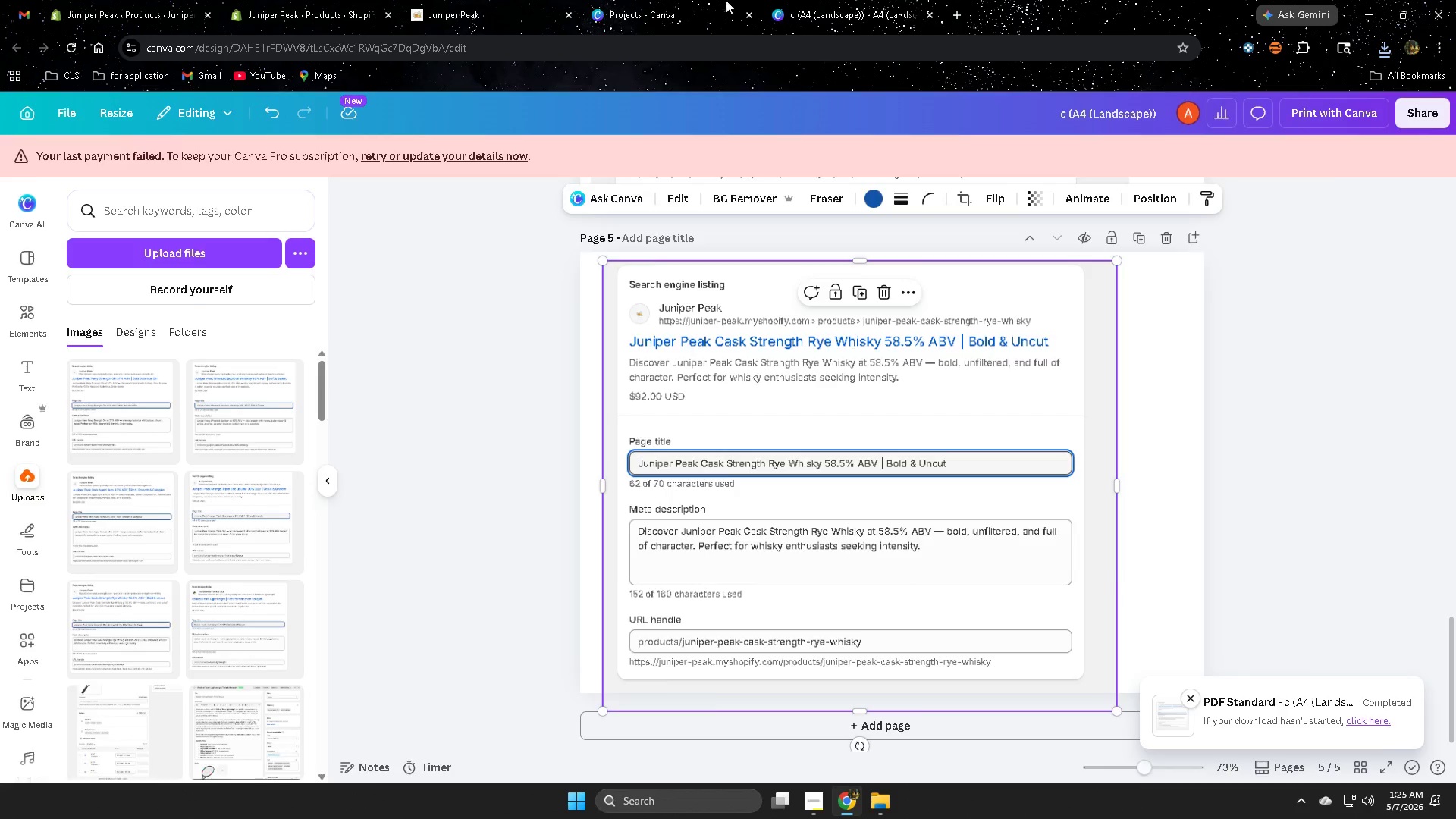 
key(Control+W)
 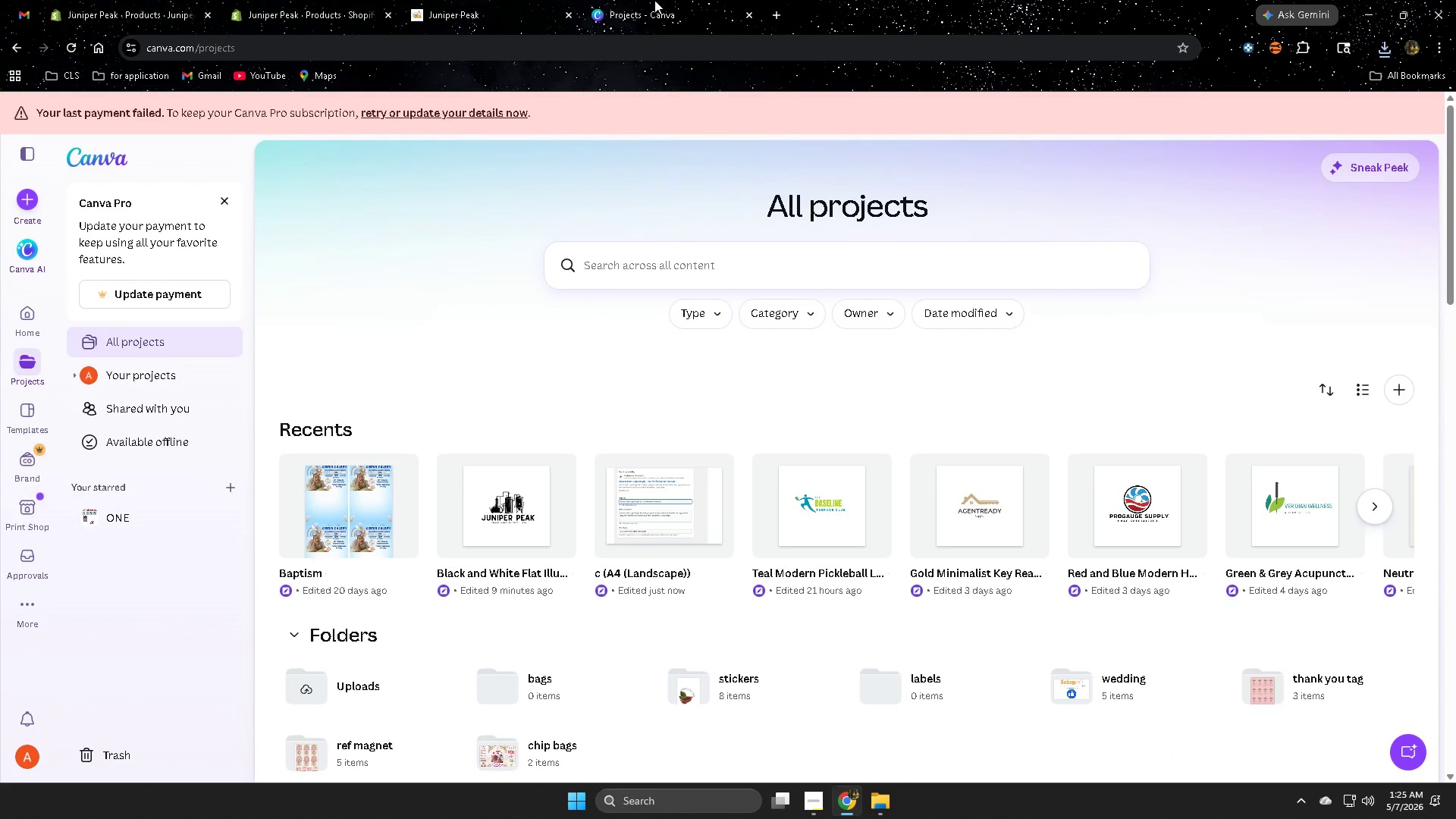 
left_click([654, 0])
 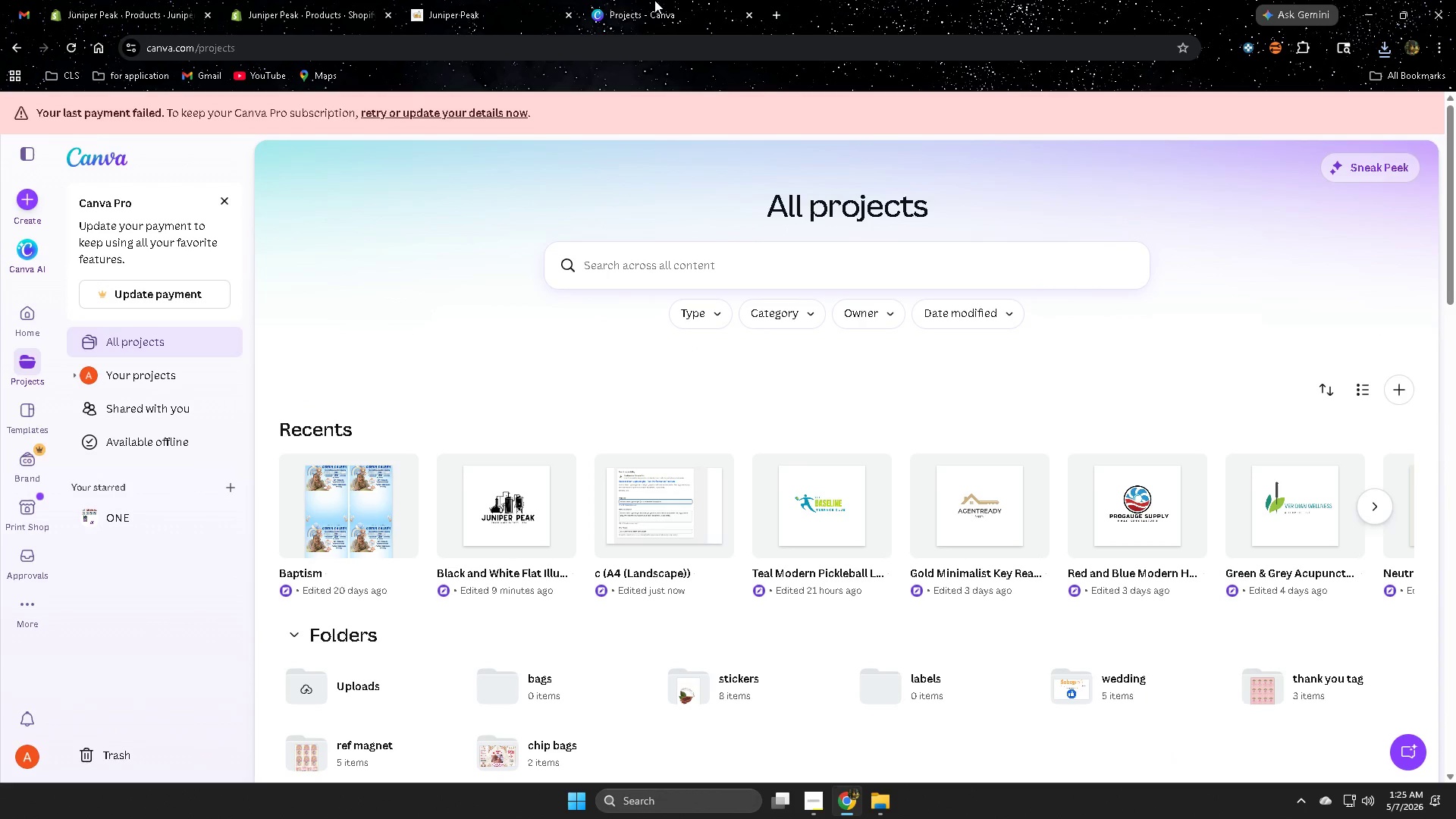 
key(Control+ControlLeft)
 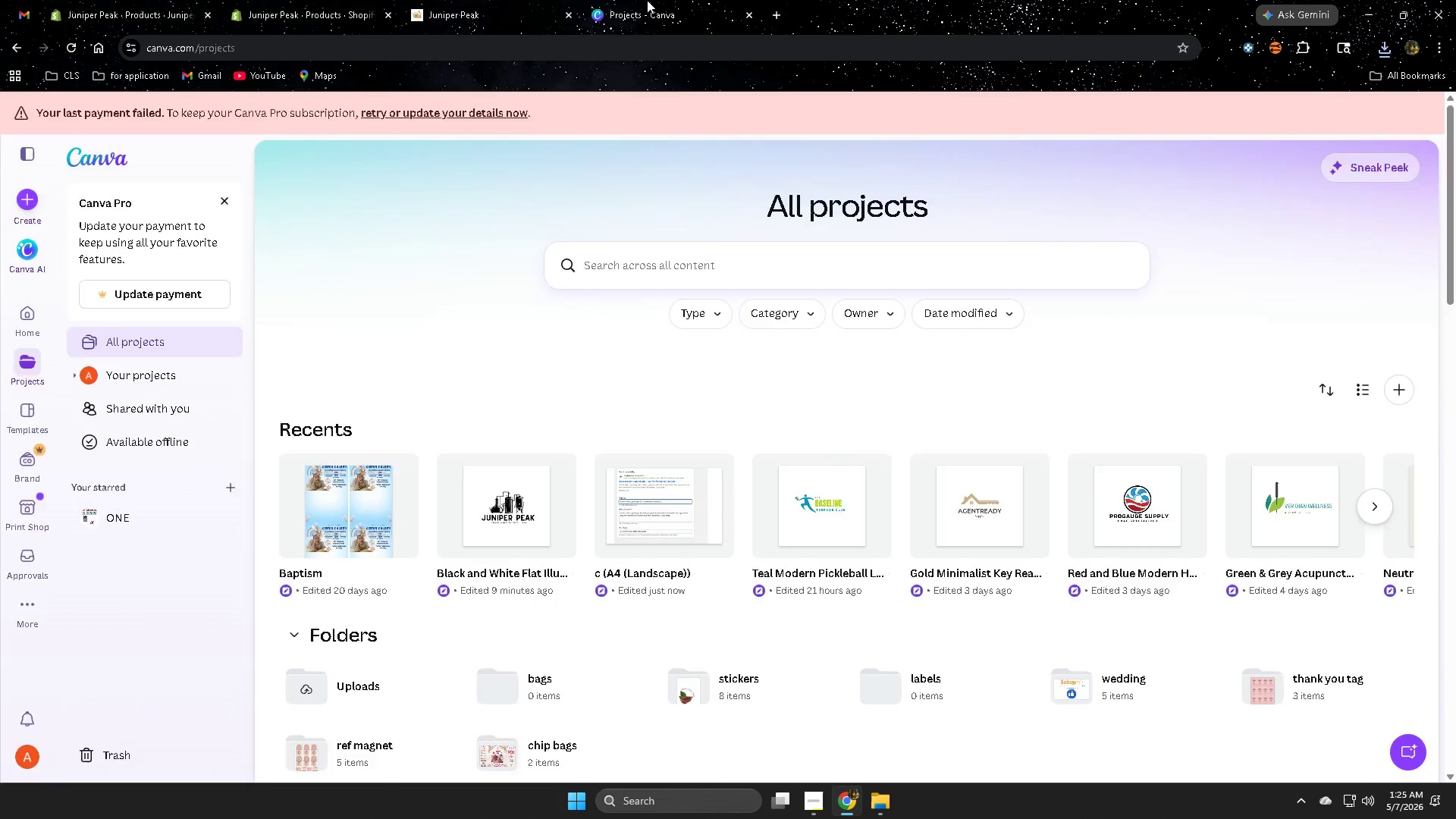 
key(Control+W)